 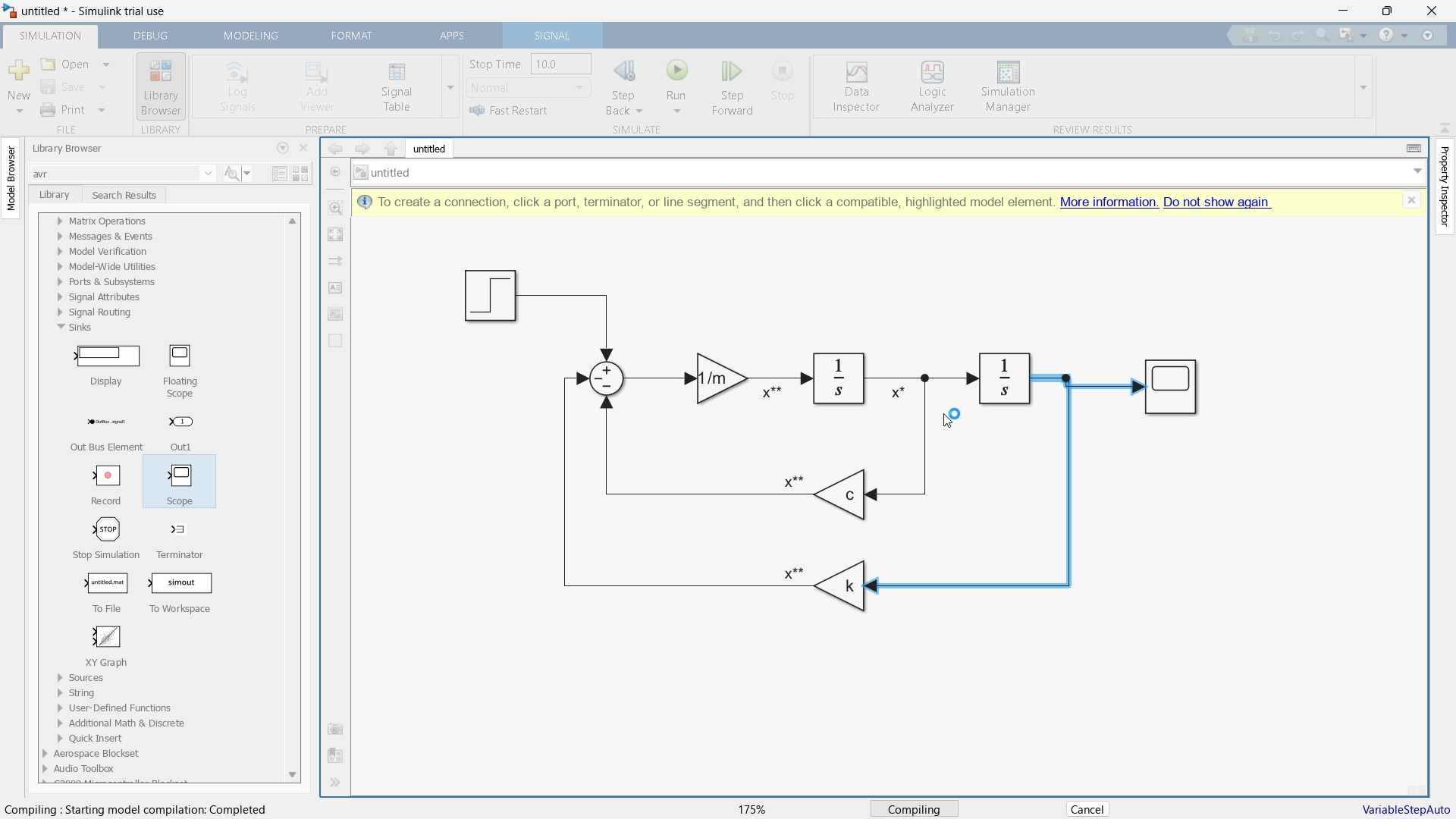 
double_click([1171, 388])
 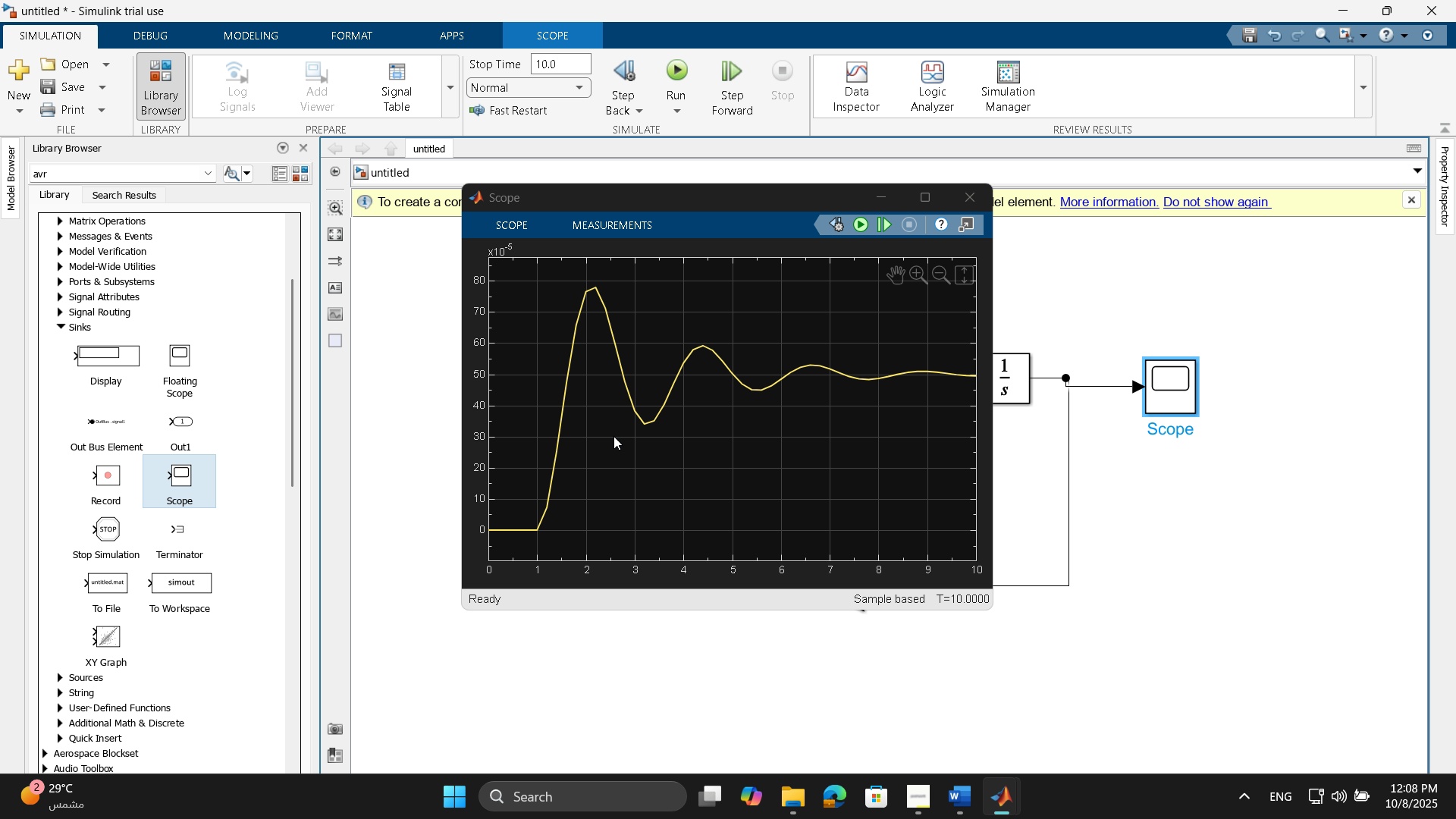 
wait(10.95)
 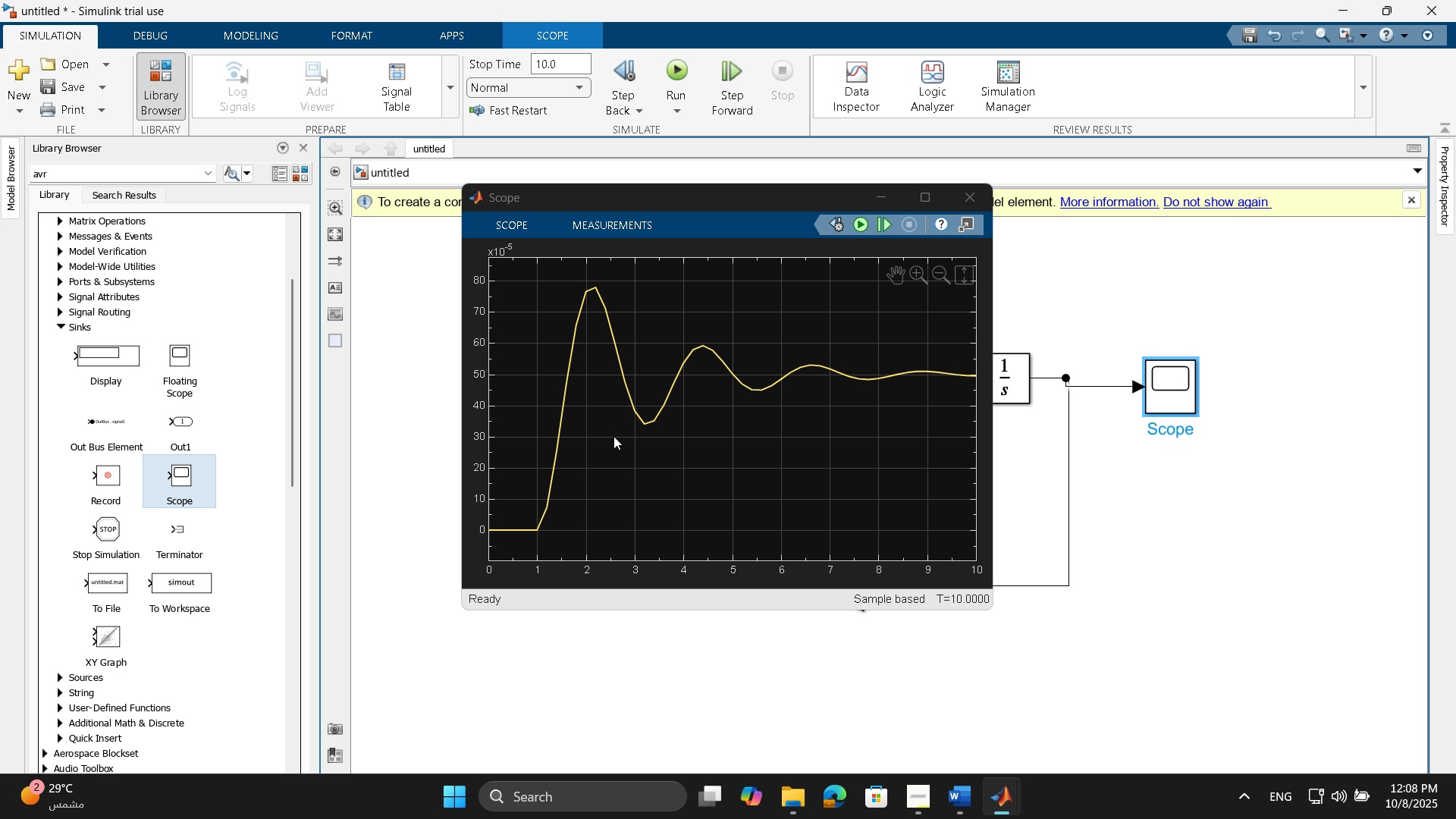 
left_click([976, 196])
 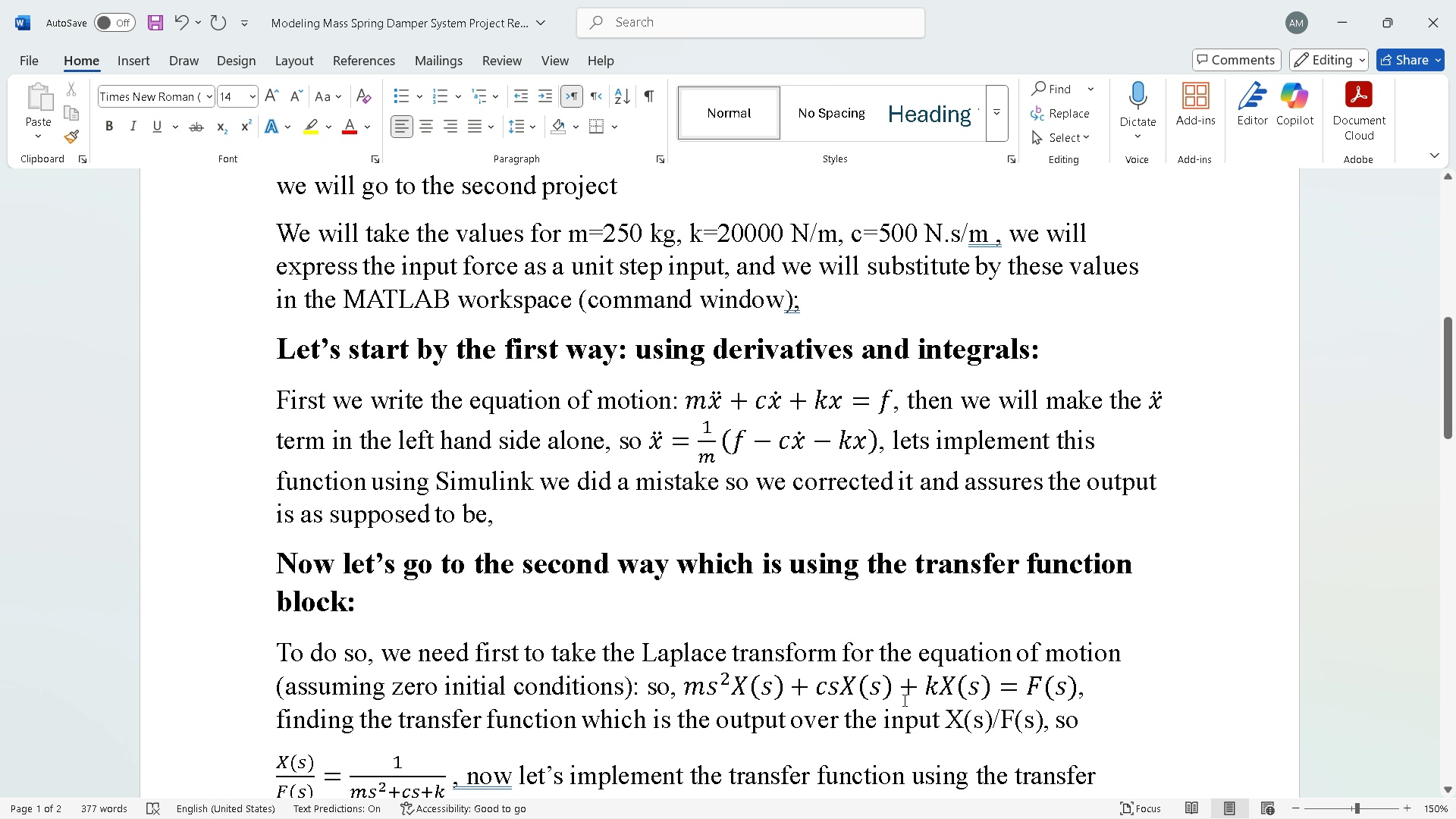 
scroll: coordinate [514, 538], scroll_direction: down, amount: 2.0